 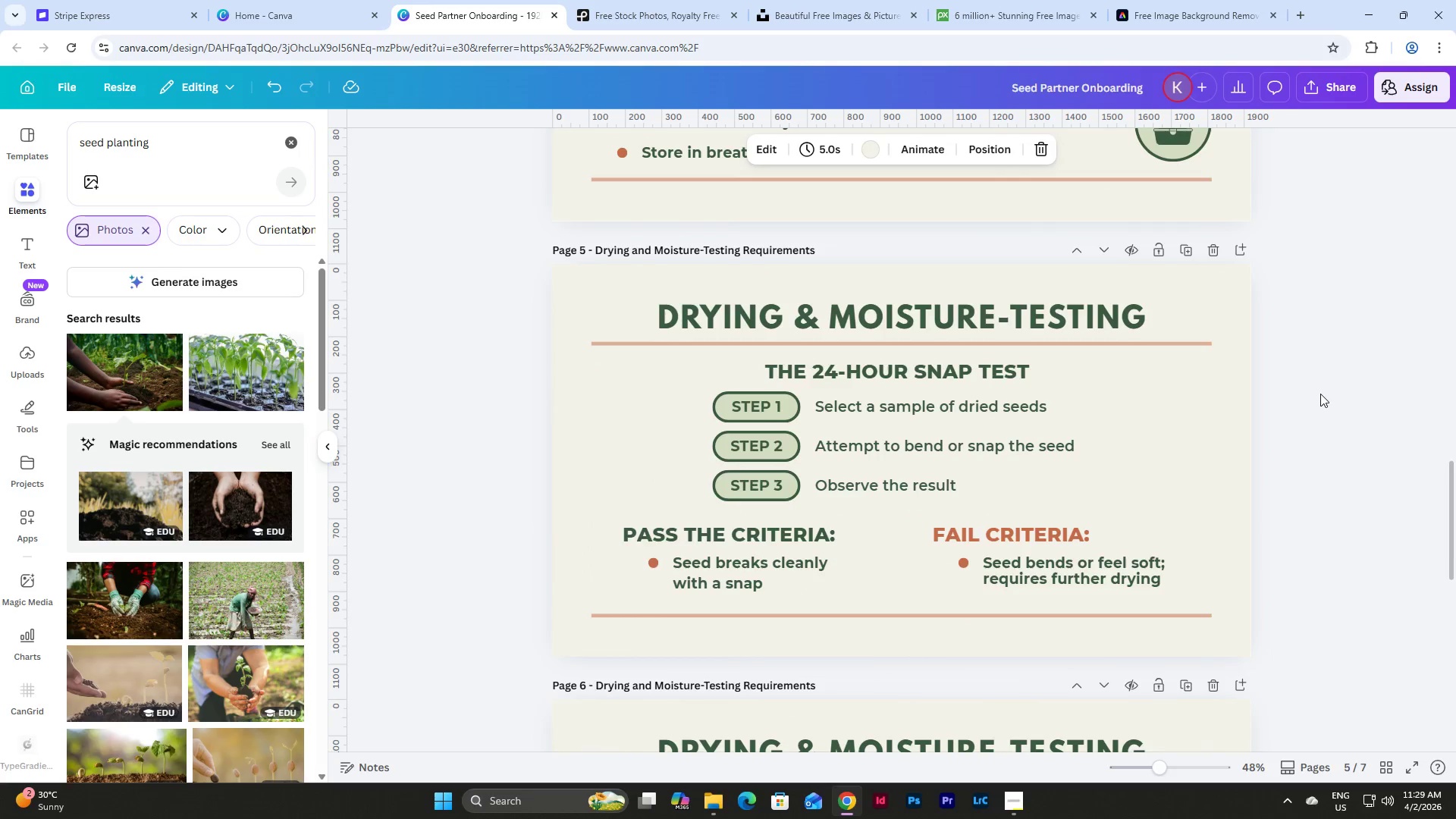 
scroll: coordinate [1320, 394], scroll_direction: down, amount: 3.0
 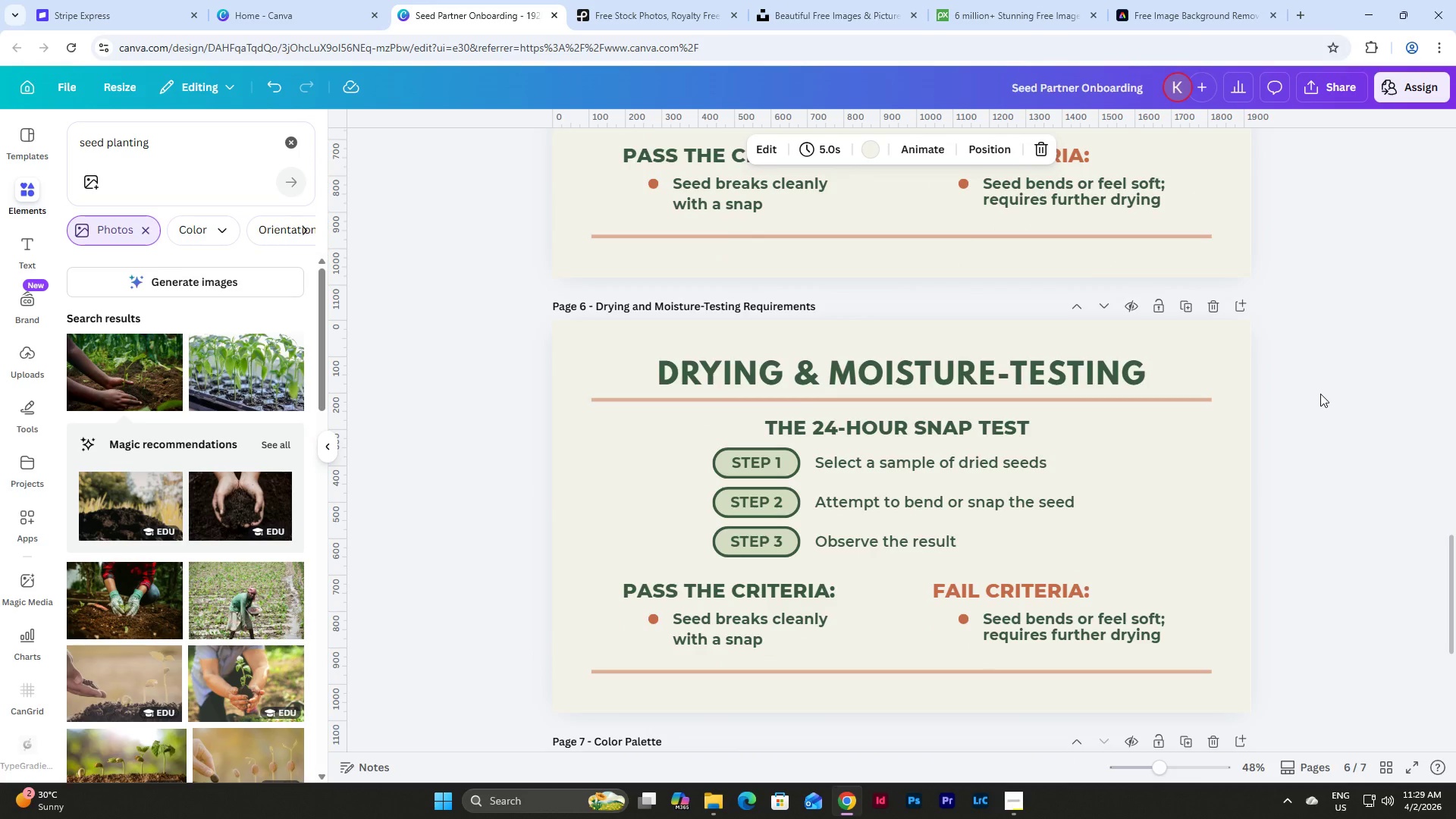 
scroll: coordinate [1320, 394], scroll_direction: up, amount: 3.0
 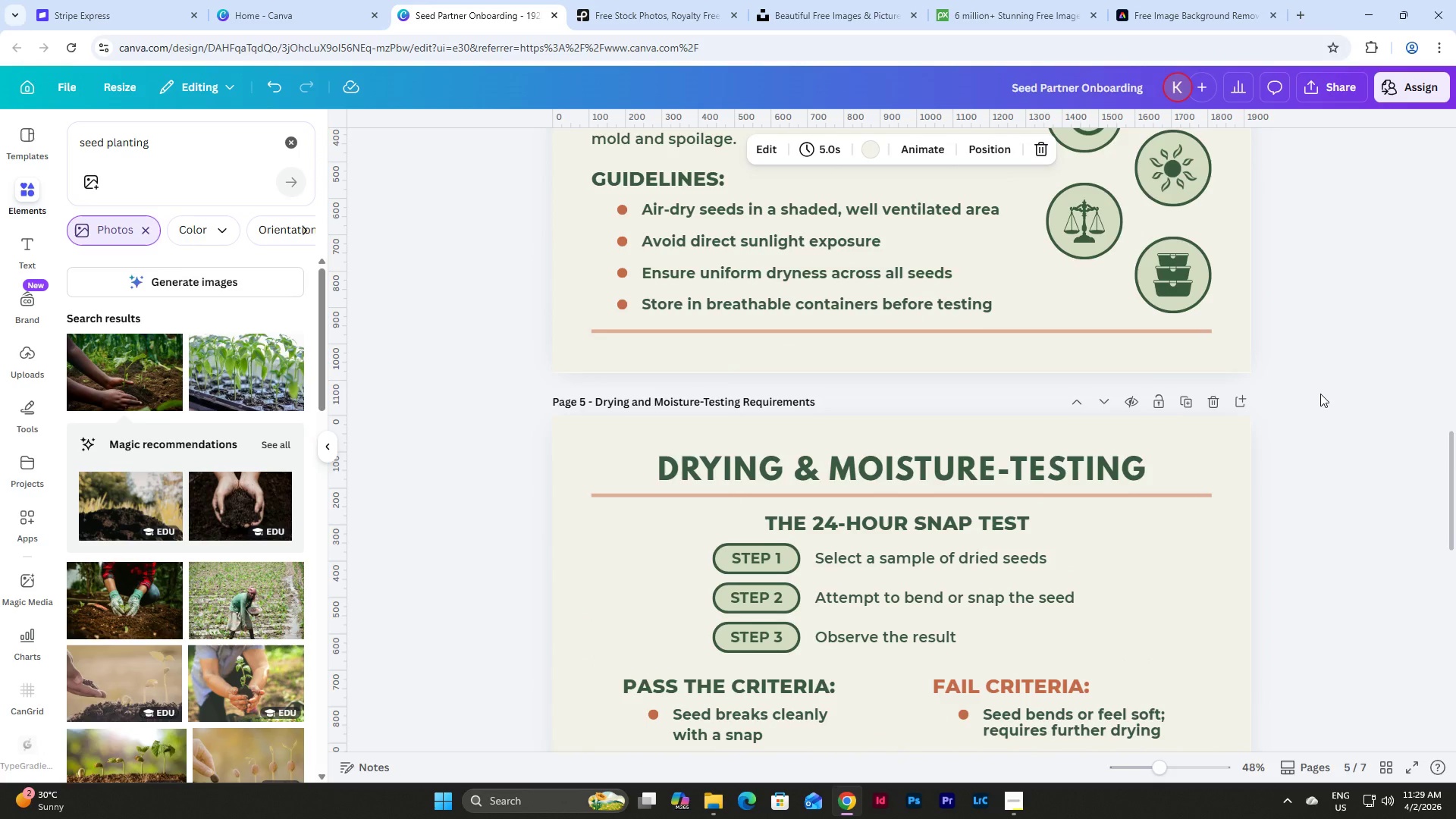 
scroll: coordinate [1320, 394], scroll_direction: down, amount: 8.0
 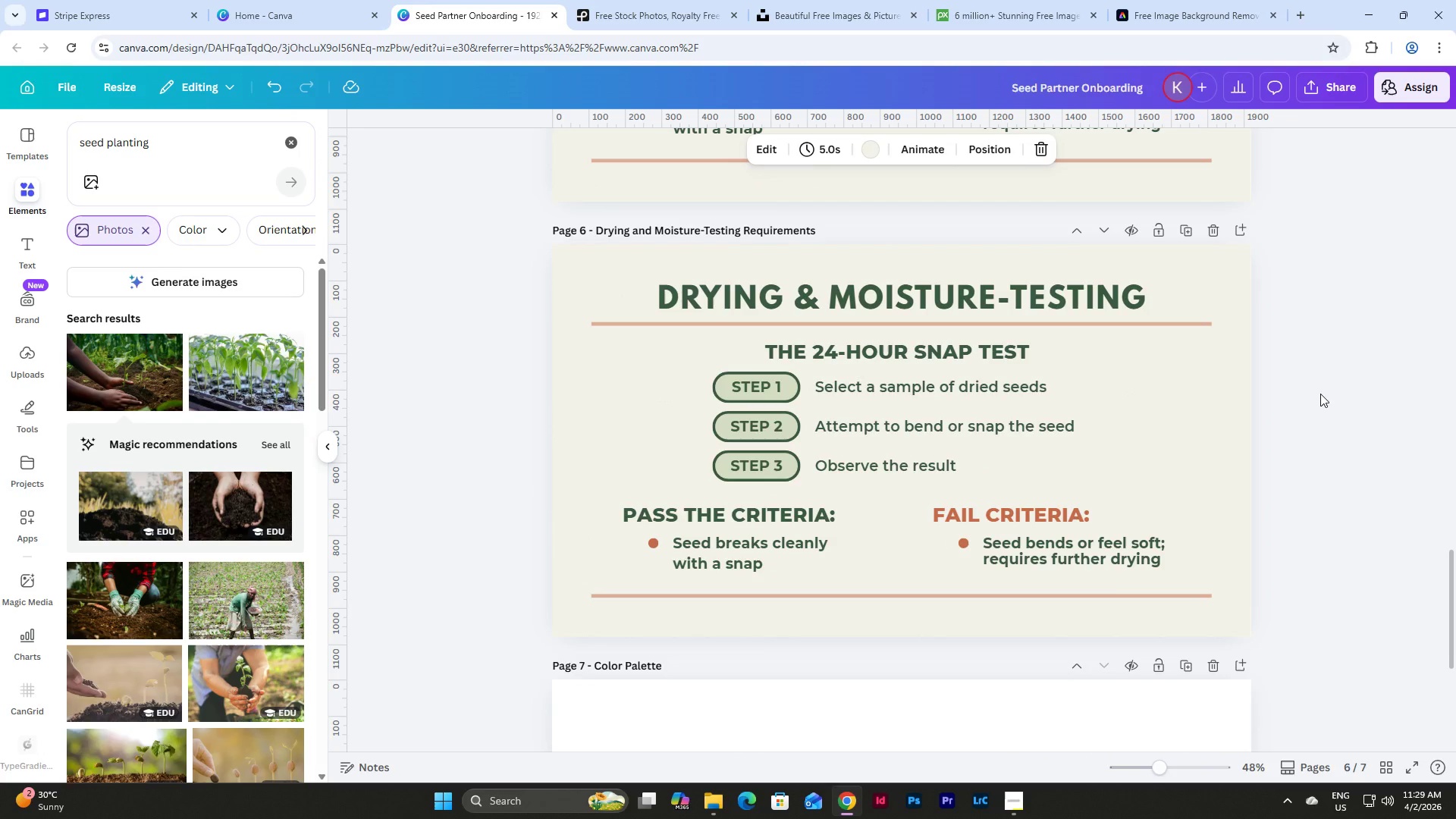 
wait(9.29)
 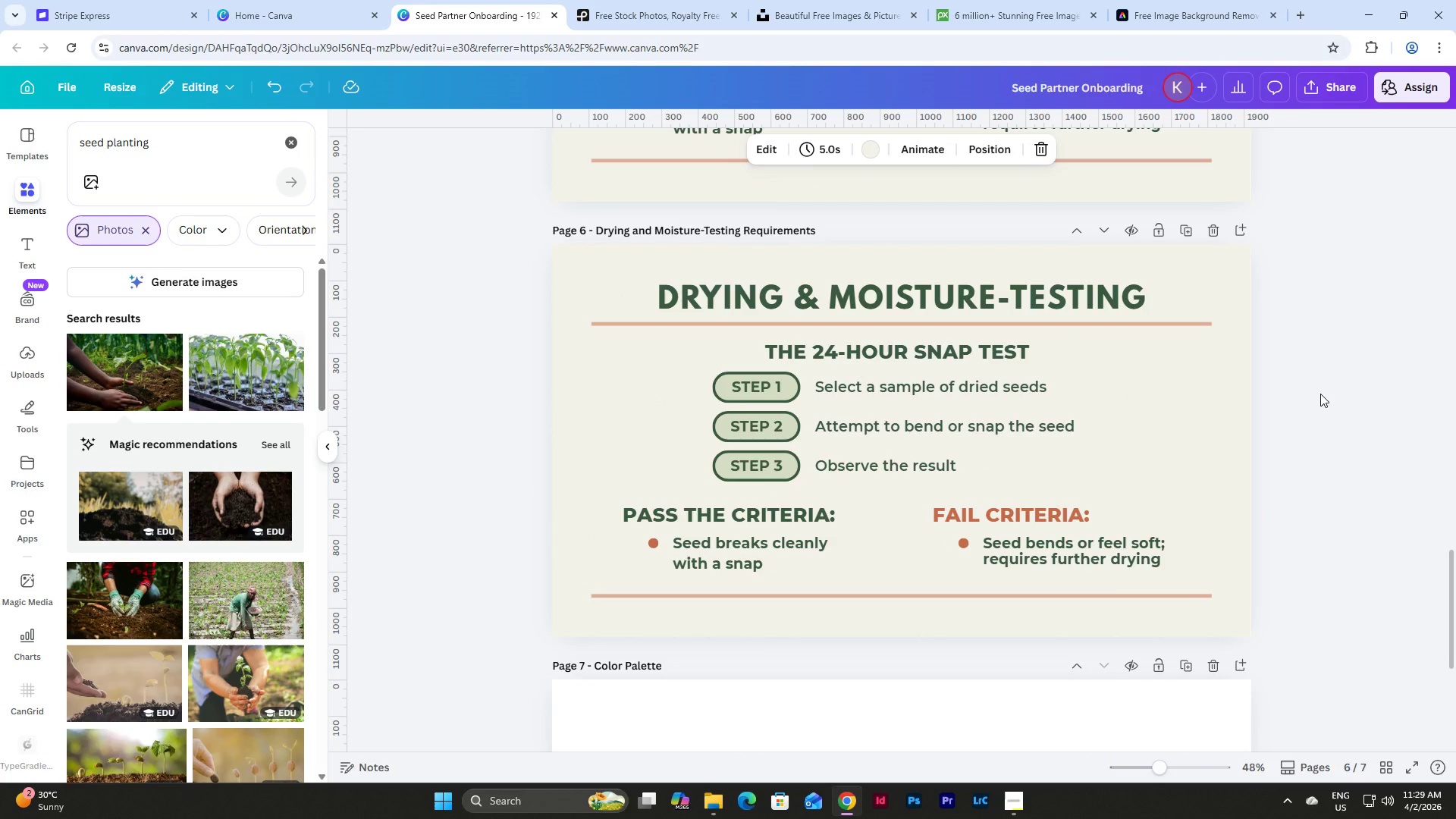 
left_click_drag(start_coordinate=[598, 225], to_coordinate=[848, 232])
 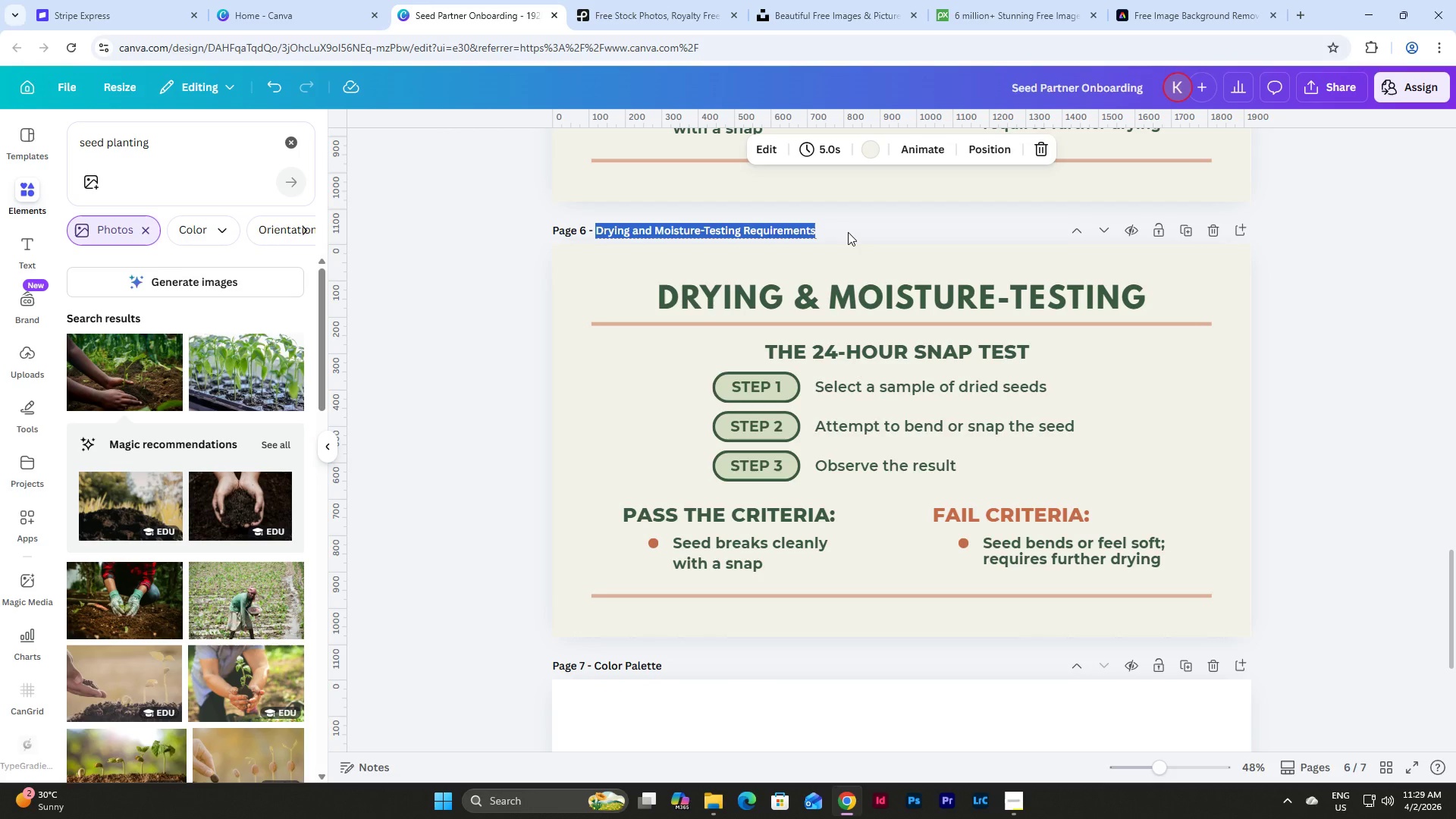 
type(Standardized Labeling)
 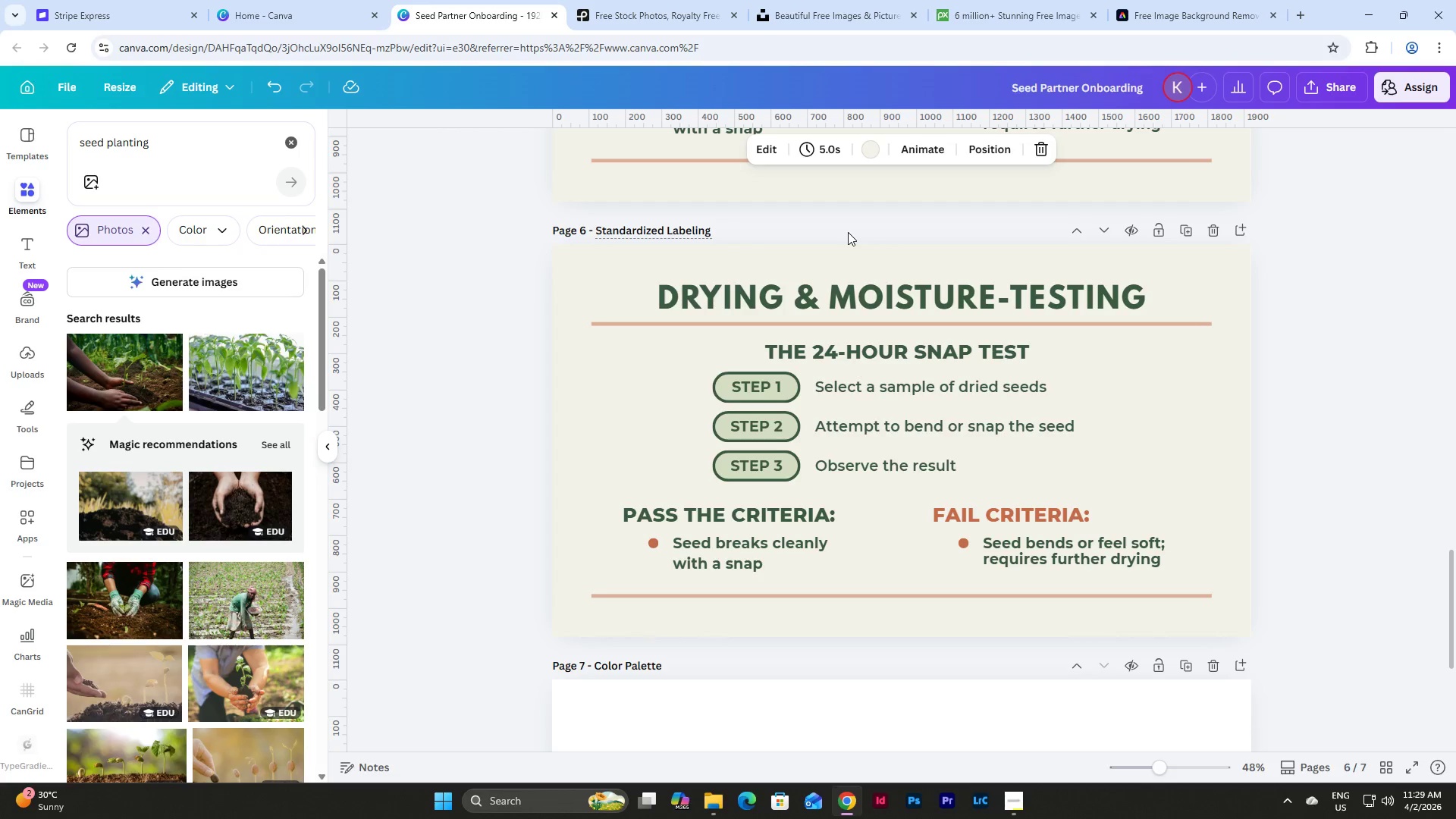 
double_click([956, 297])
 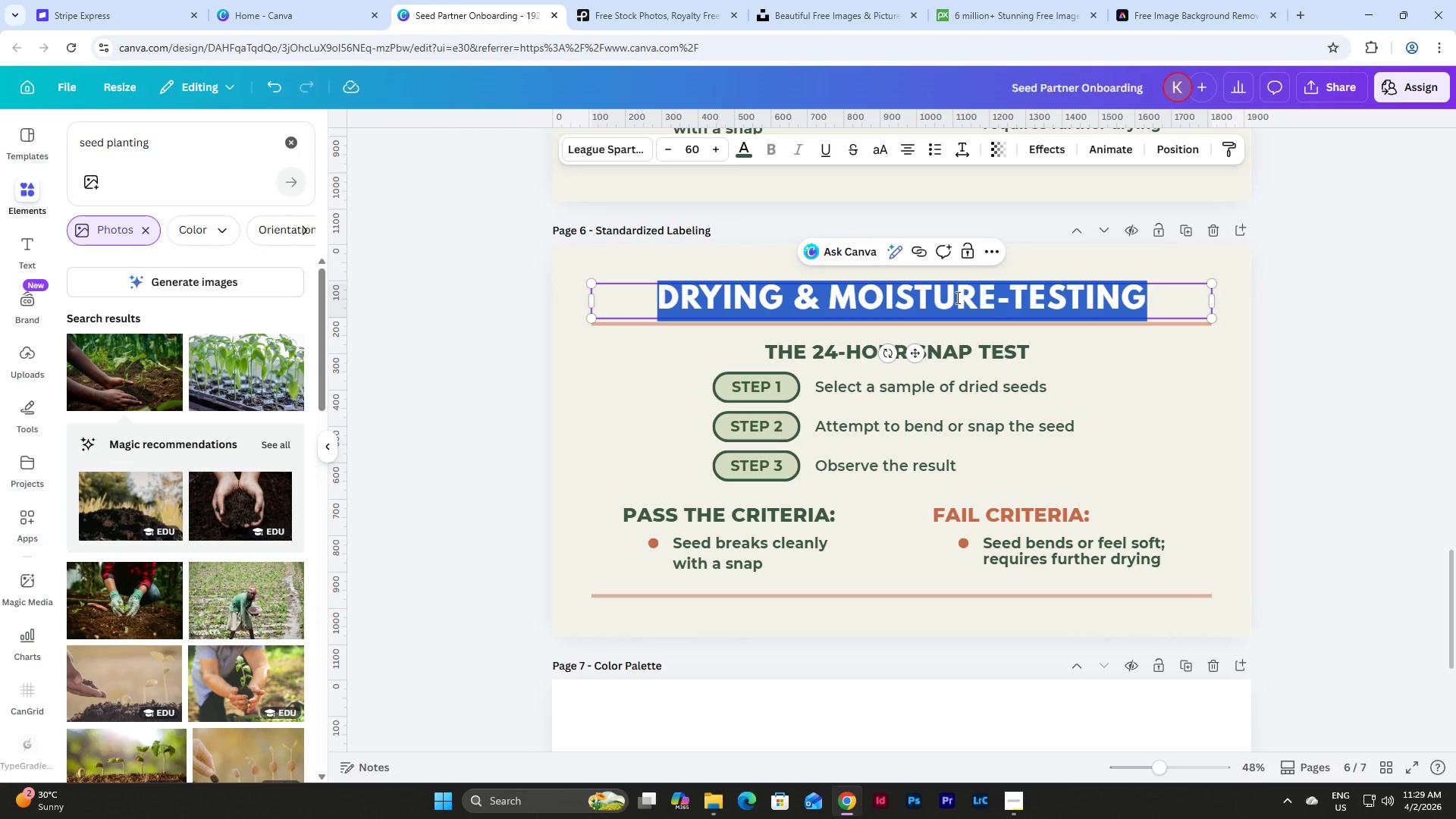 
hold_key(key=ShiftLeft, duration=0.59)
 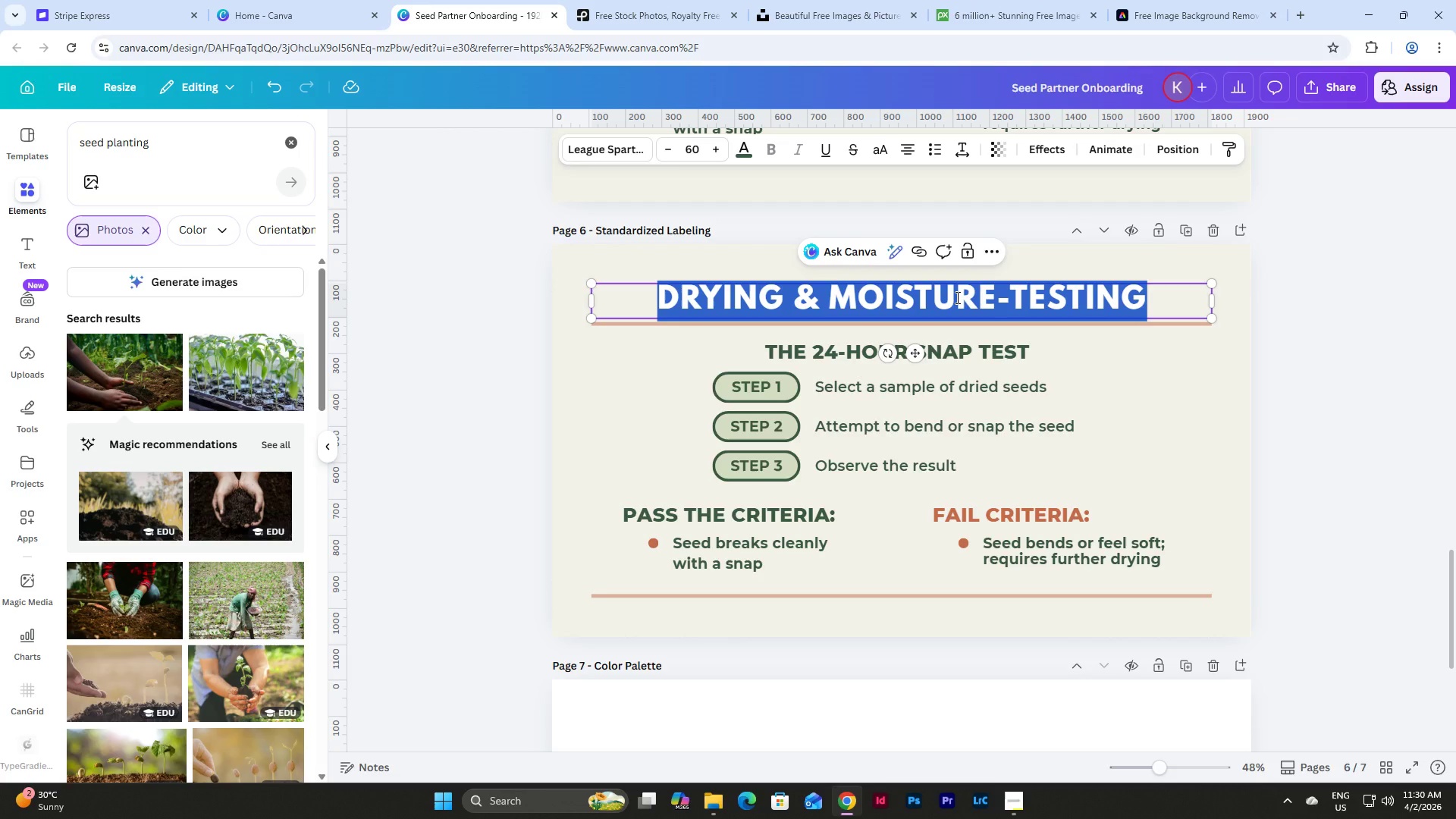 
type(STANDARDIZE )
key(Backspace)
type(D LABELING)
 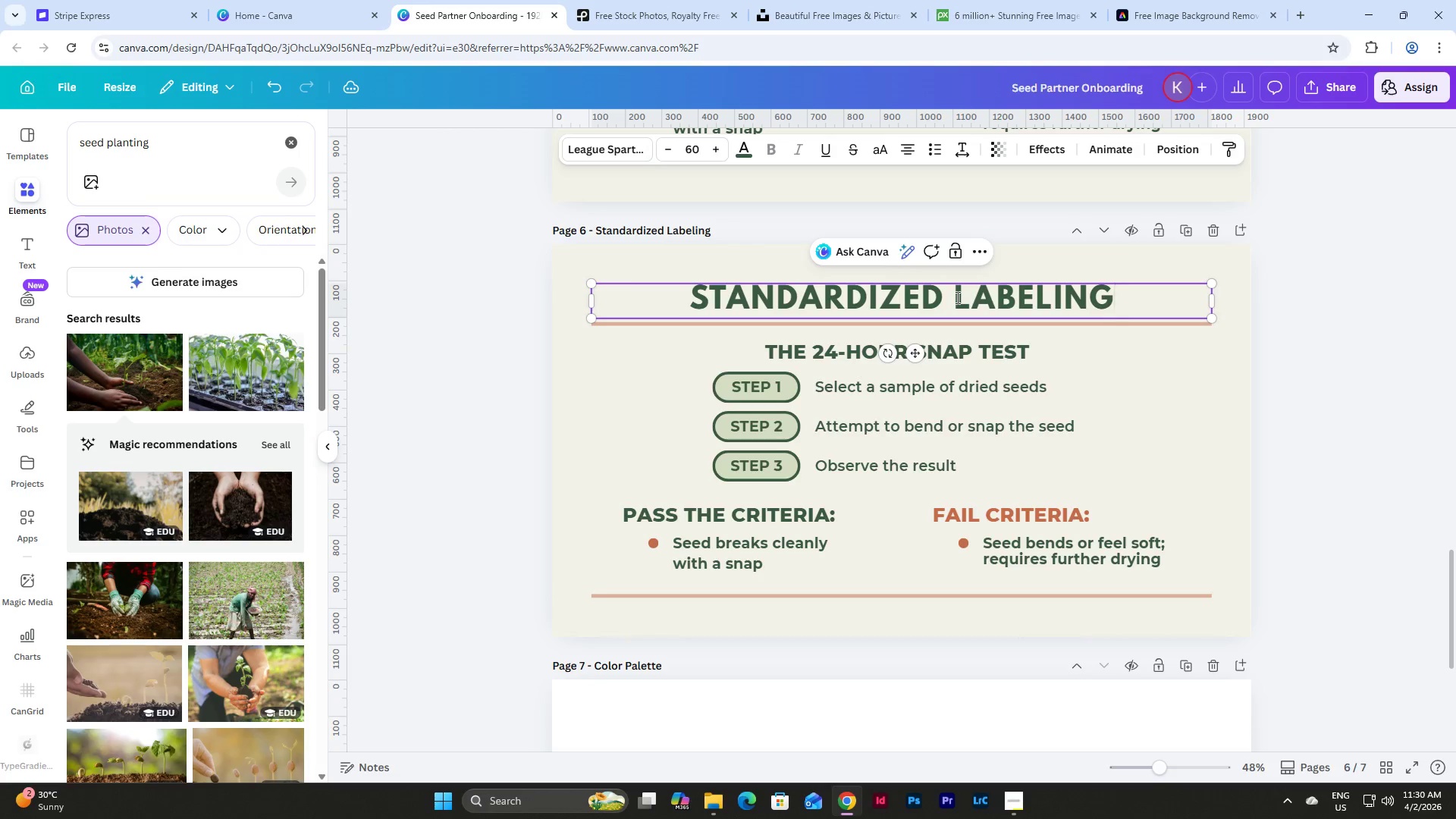 
wait(5.59)
 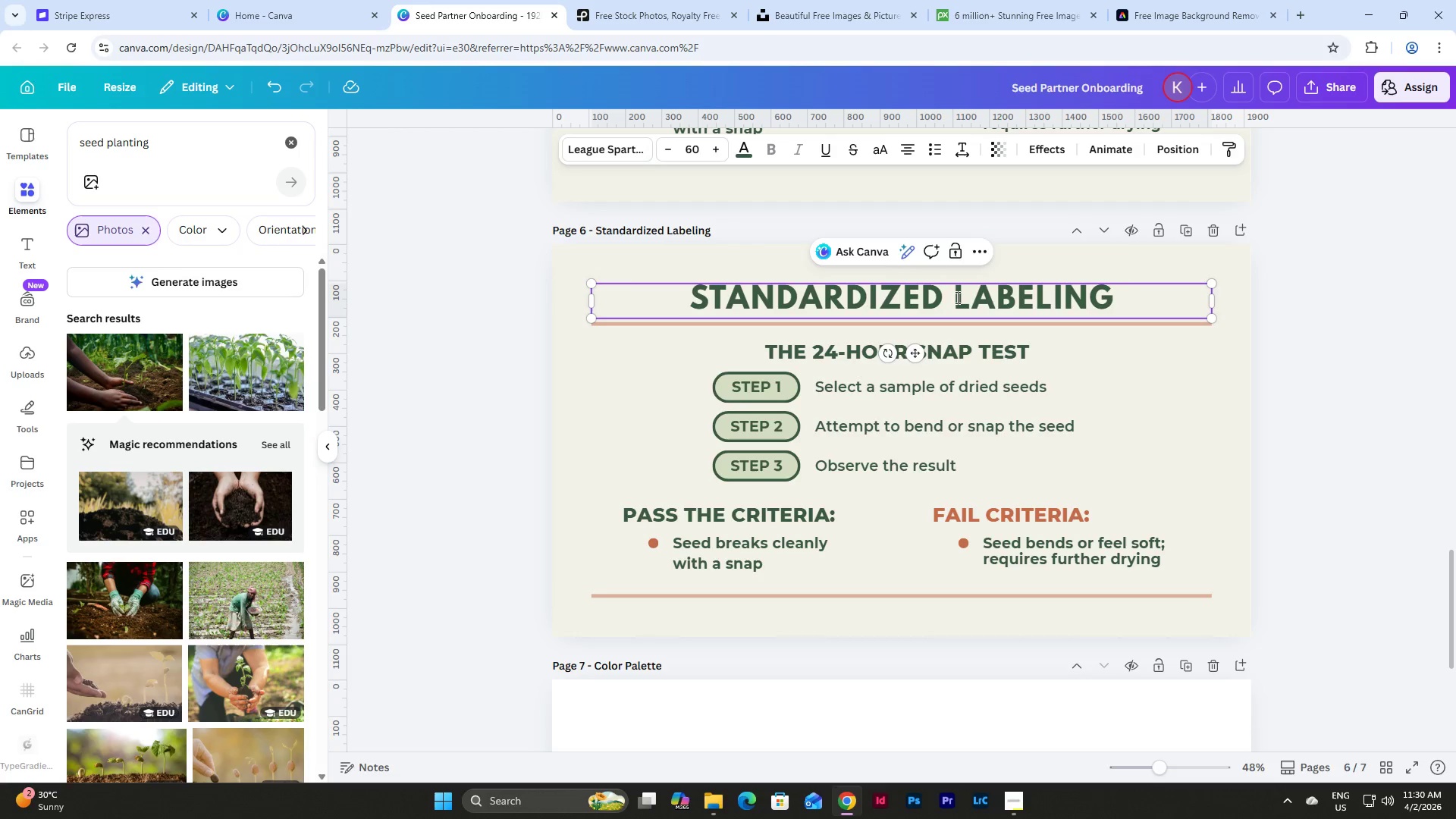 
left_click([1236, 435])
 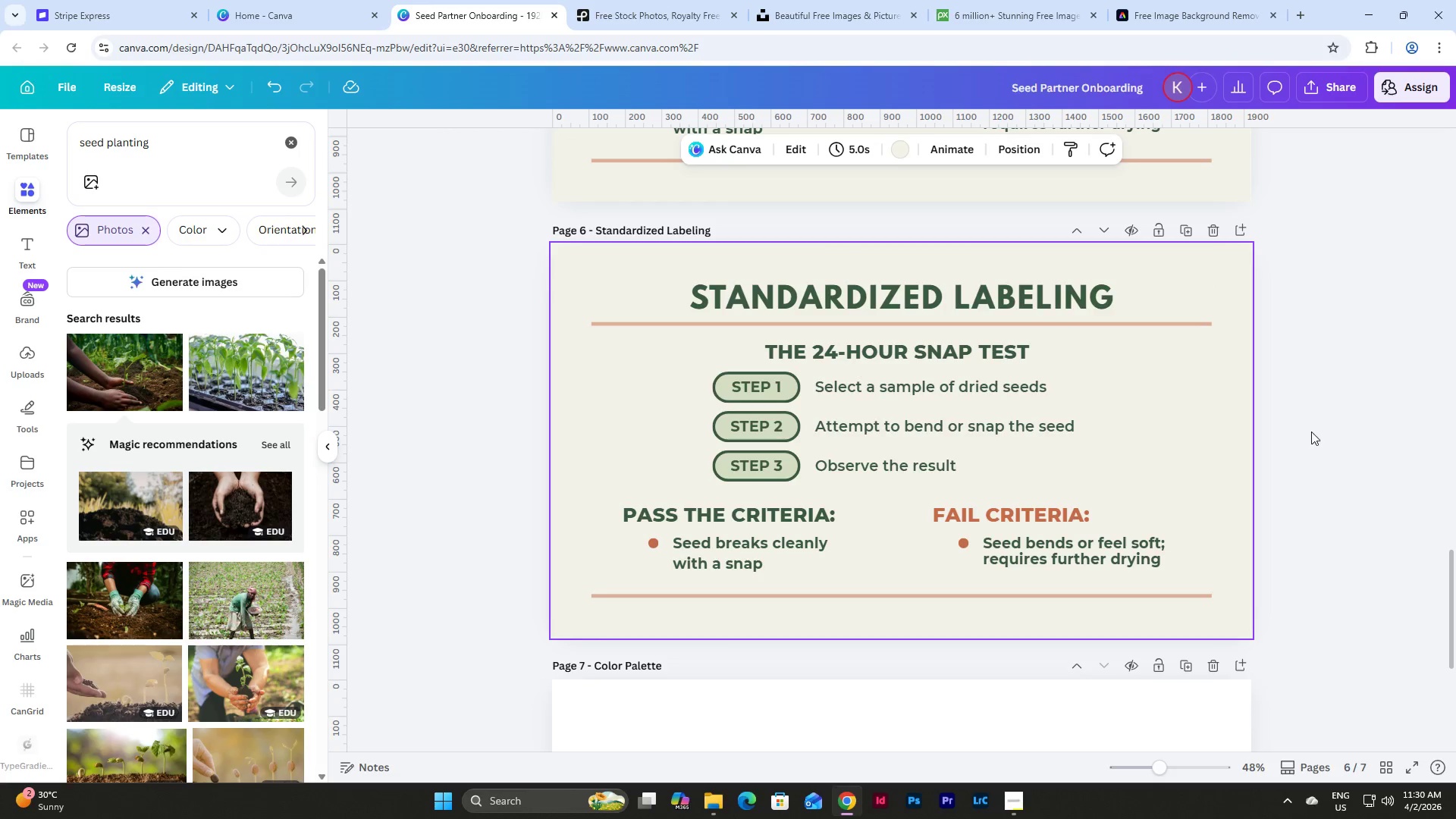 
left_click([1316, 428])
 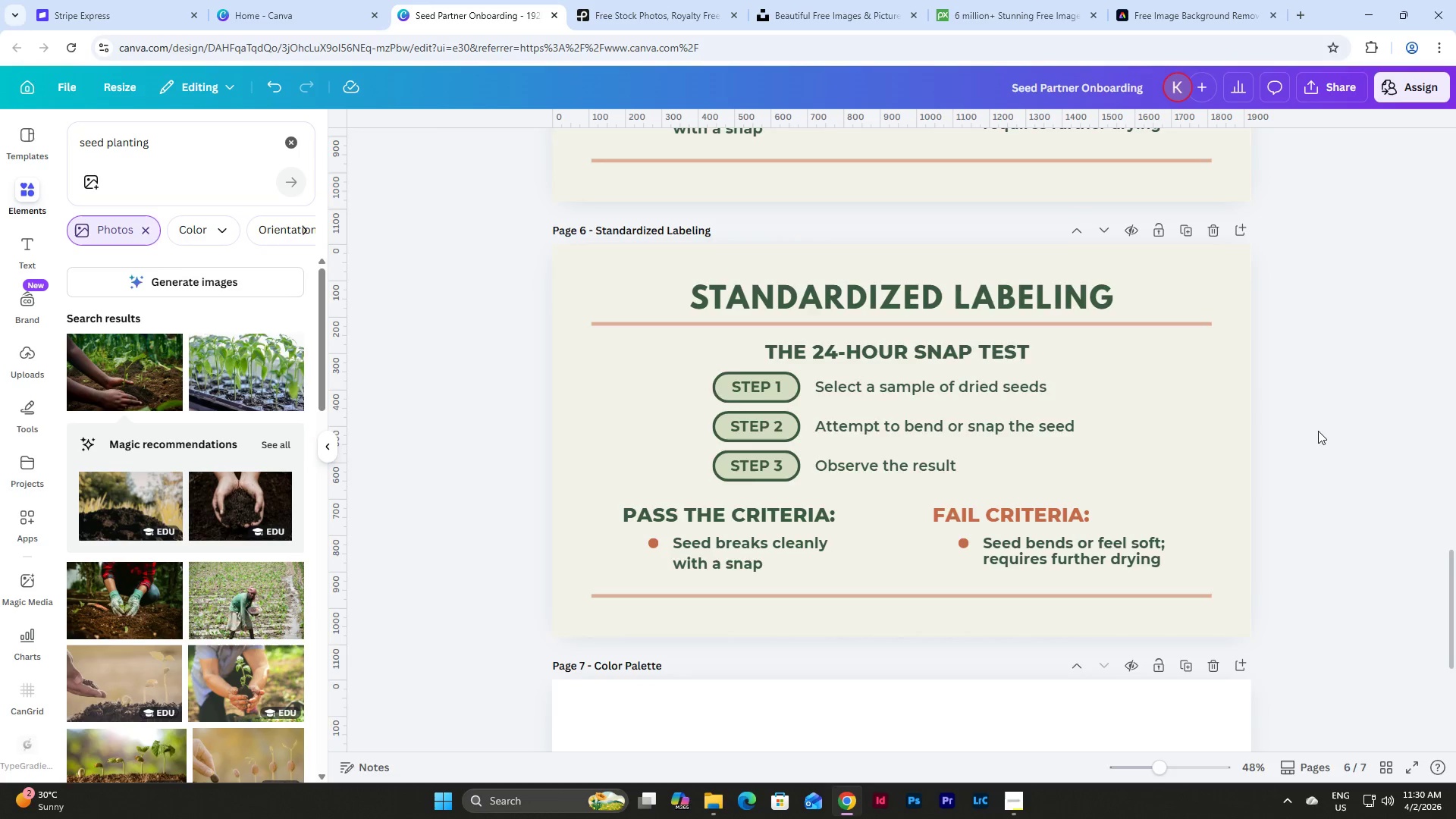 
scroll: coordinate [1318, 431], scroll_direction: up, amount: 8.0
 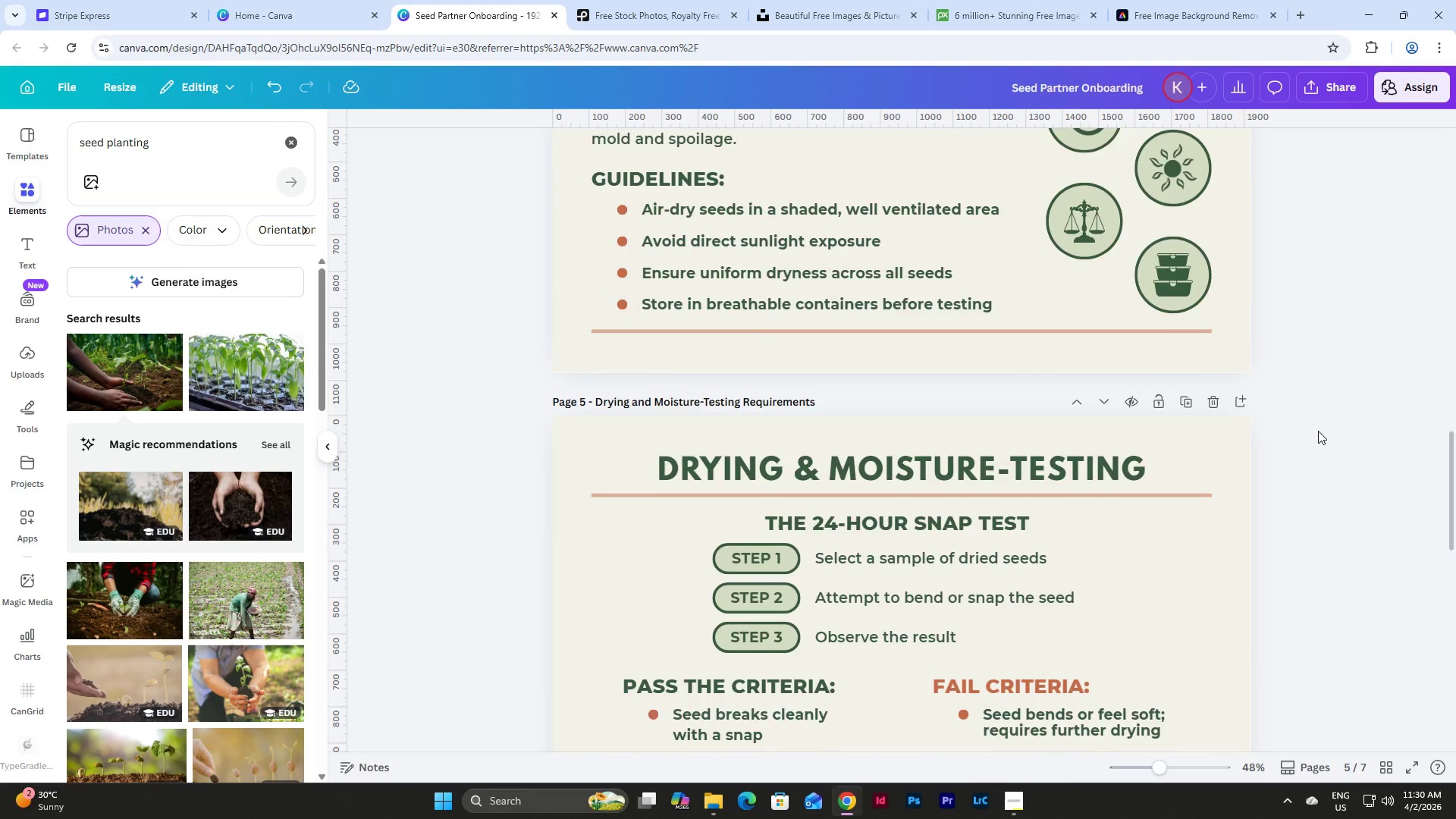 
scroll: coordinate [1318, 431], scroll_direction: down, amount: 7.0
 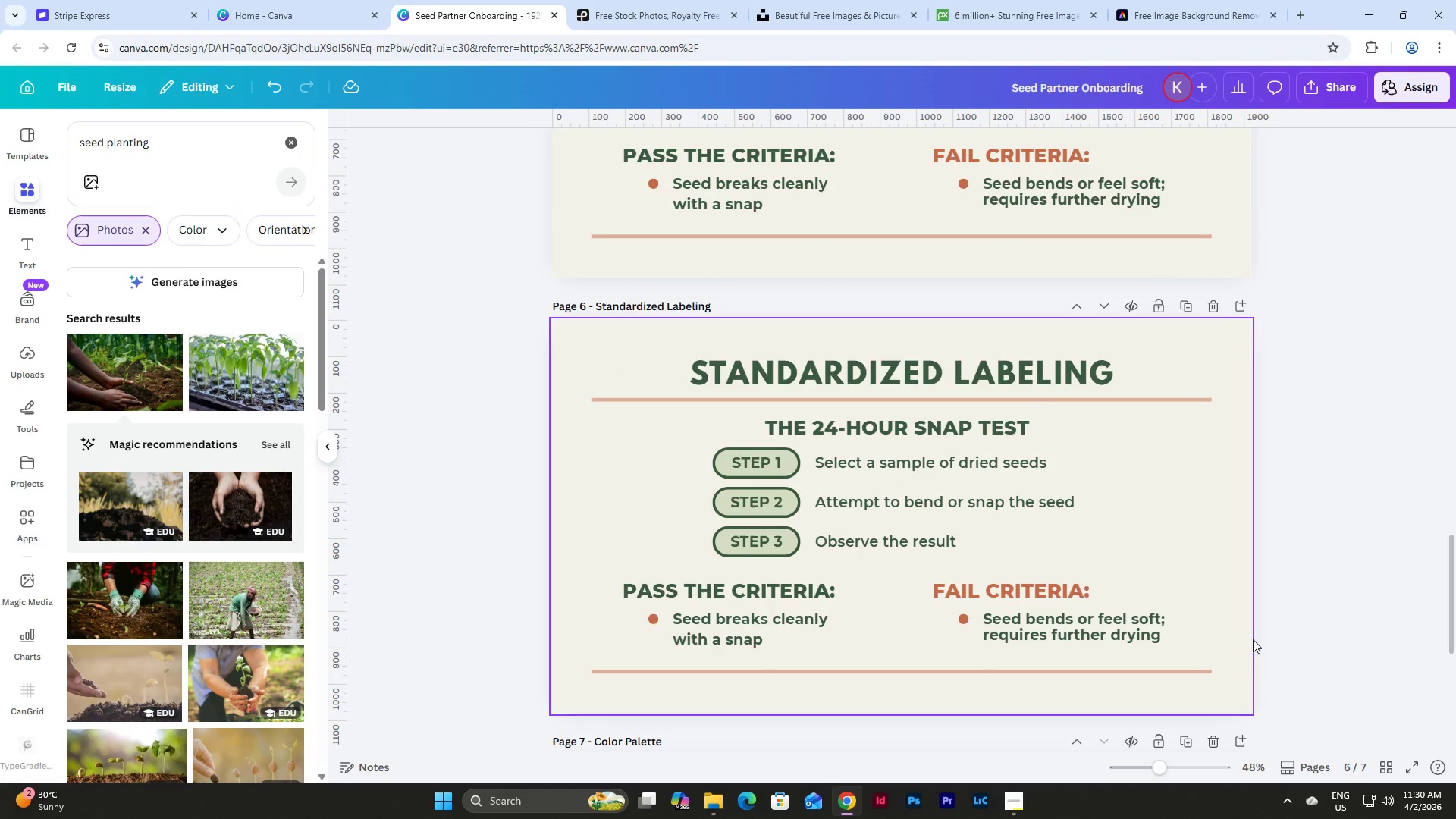 
scroll: coordinate [1354, 481], scroll_direction: up, amount: 8.0
 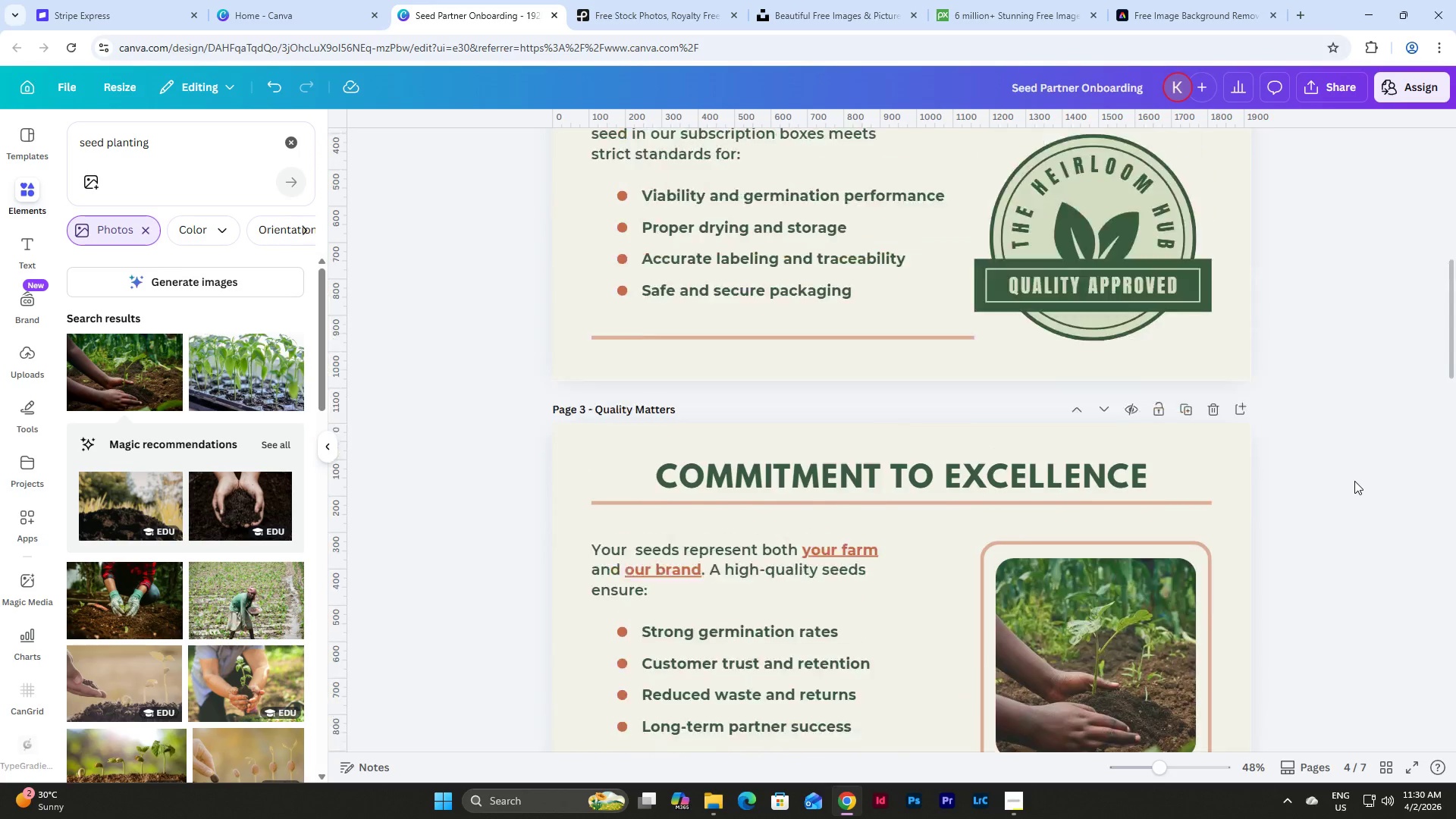 
scroll: coordinate [1354, 481], scroll_direction: down, amount: 6.0
 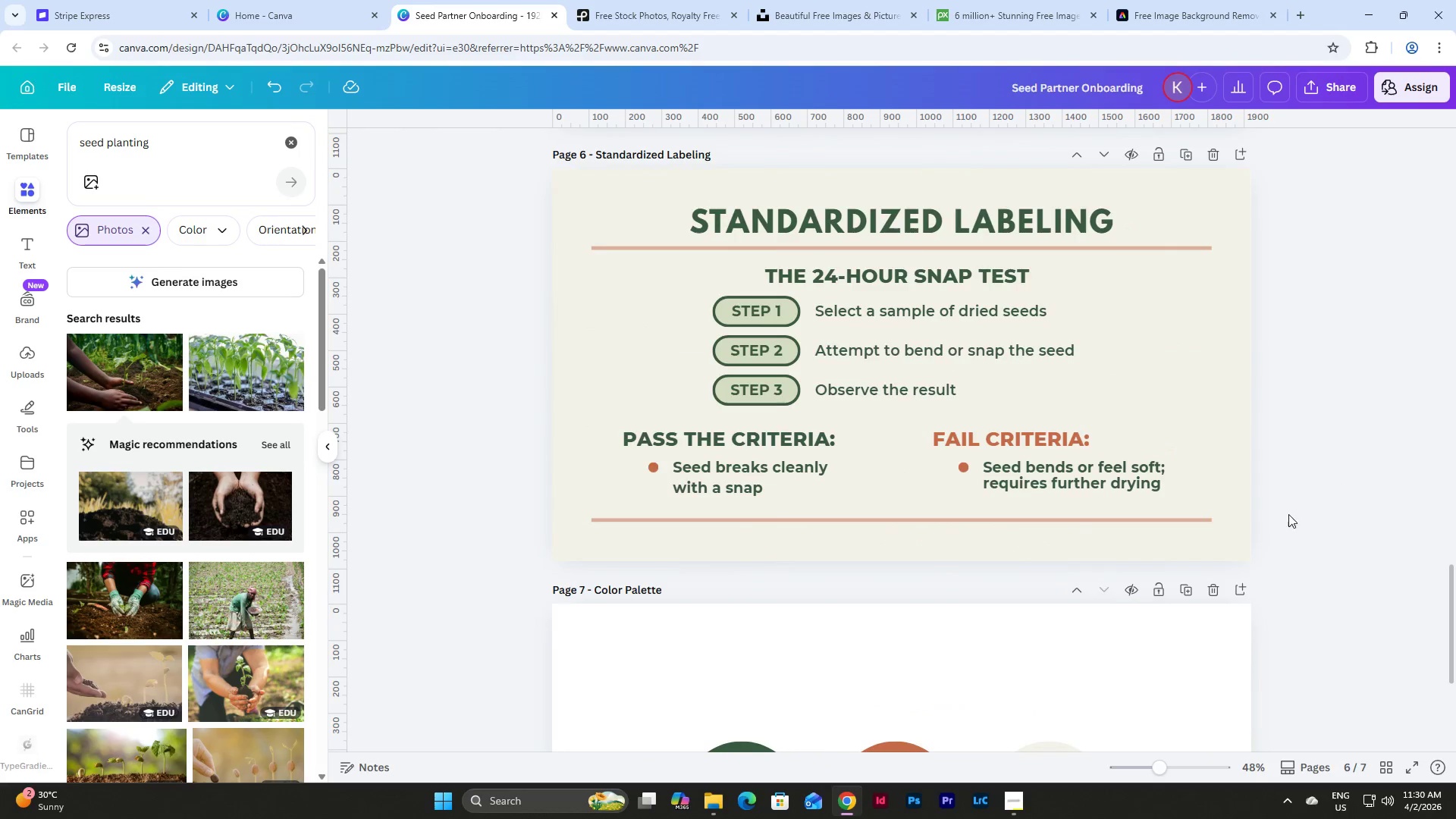 
left_click_drag(start_coordinate=[1235, 531], to_coordinate=[569, 270])
 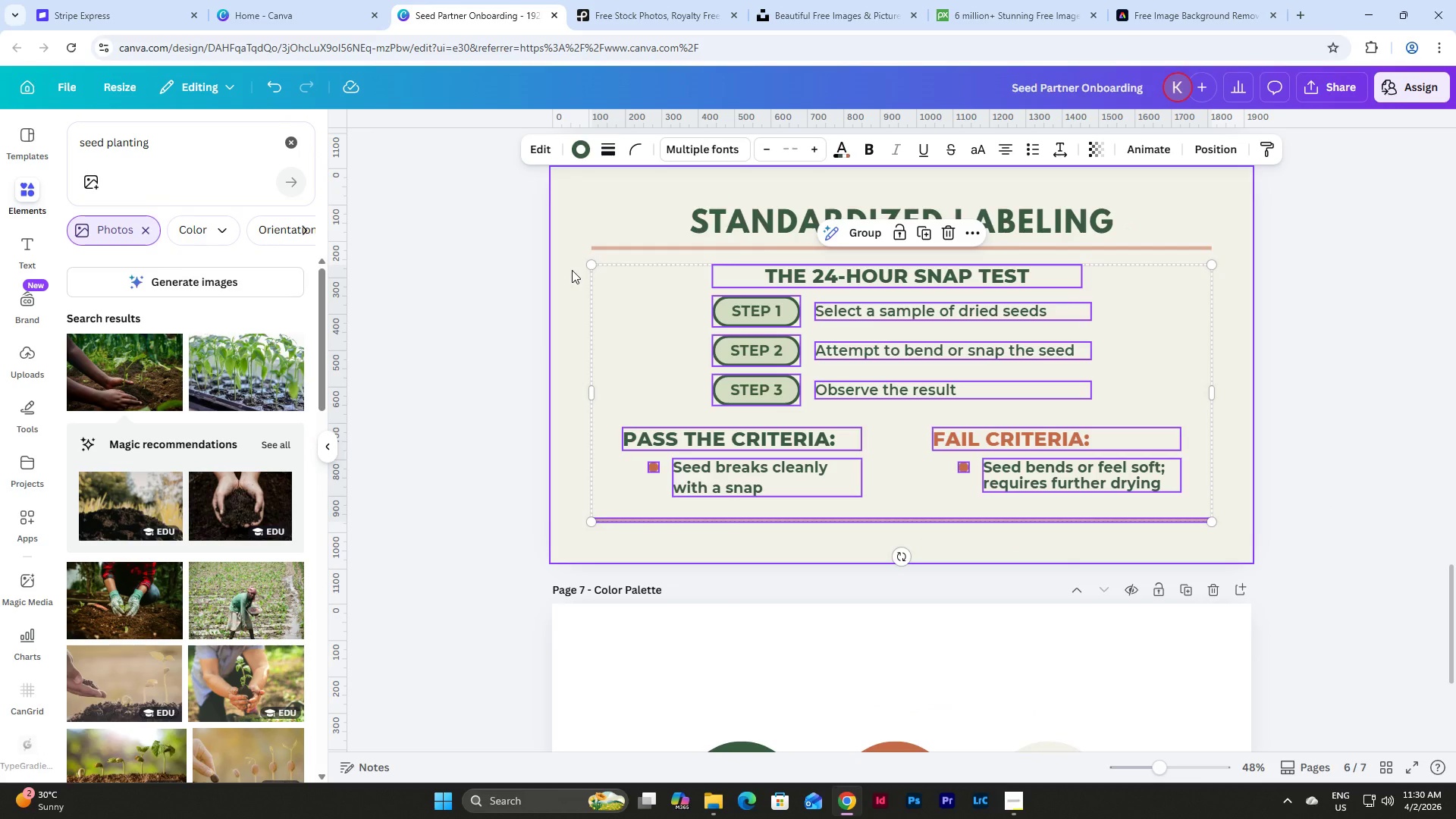 
key(Backspace)
 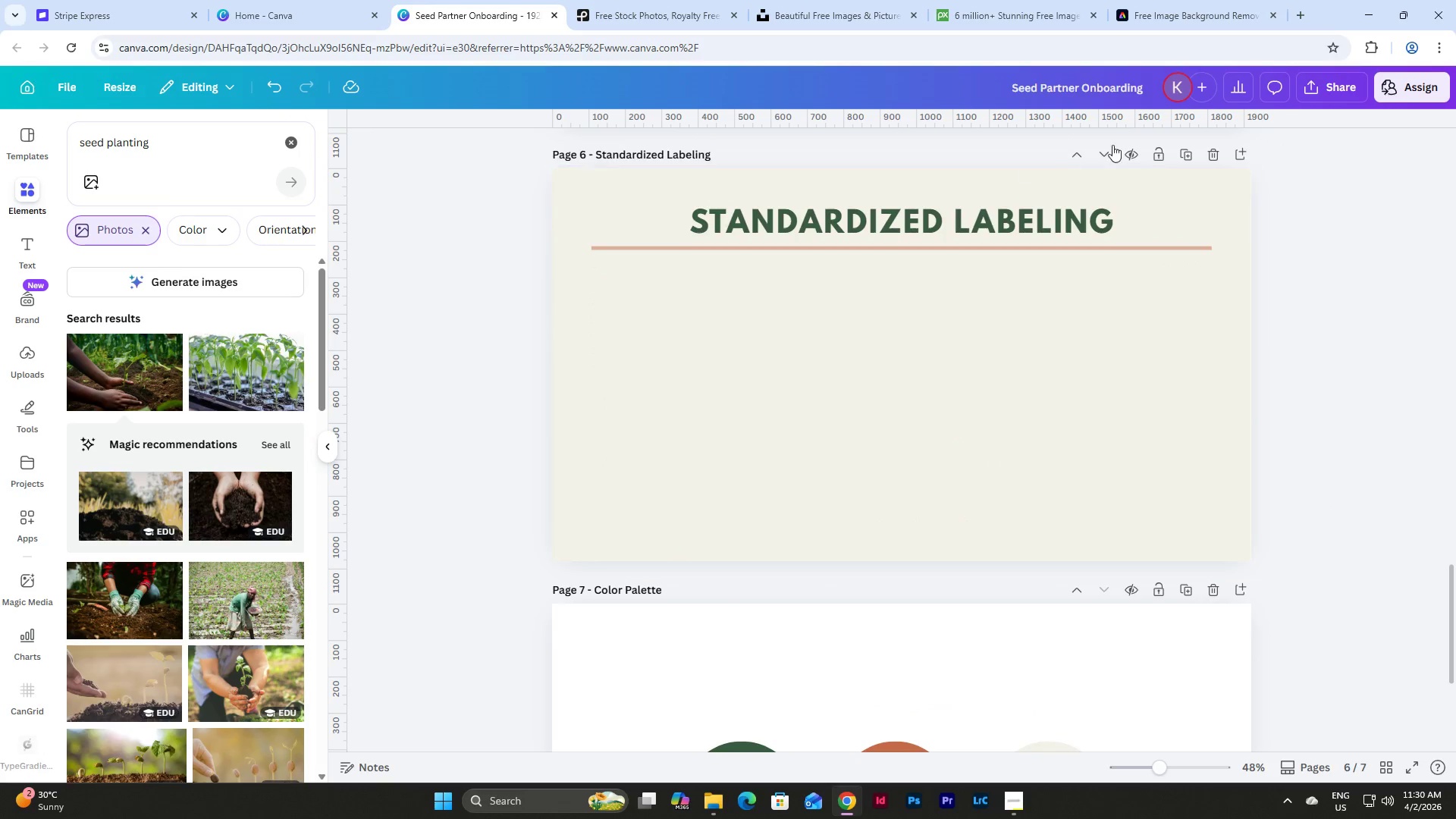 
left_click([1187, 151])
 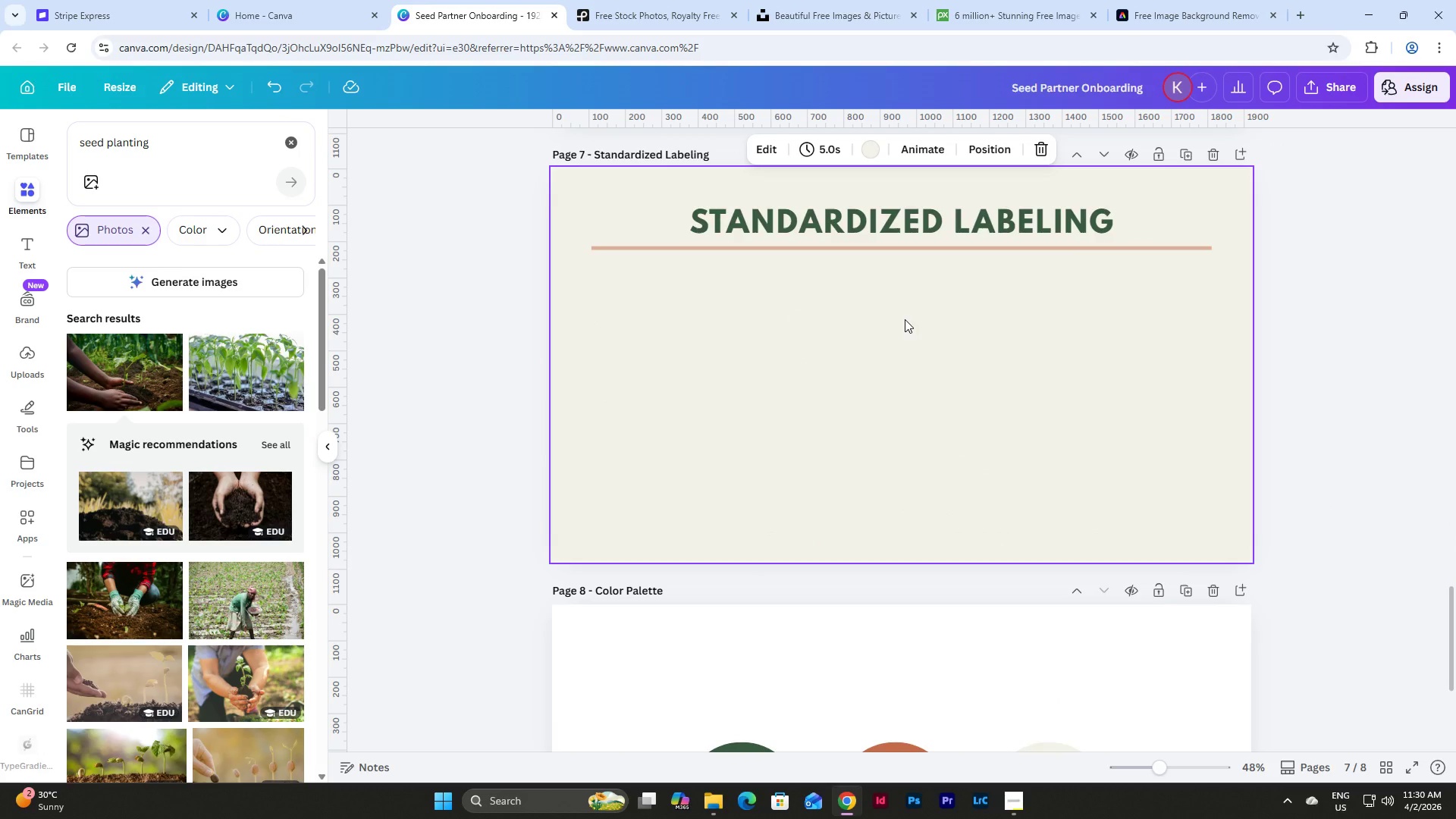 
scroll: coordinate [902, 341], scroll_direction: up, amount: 1.0
 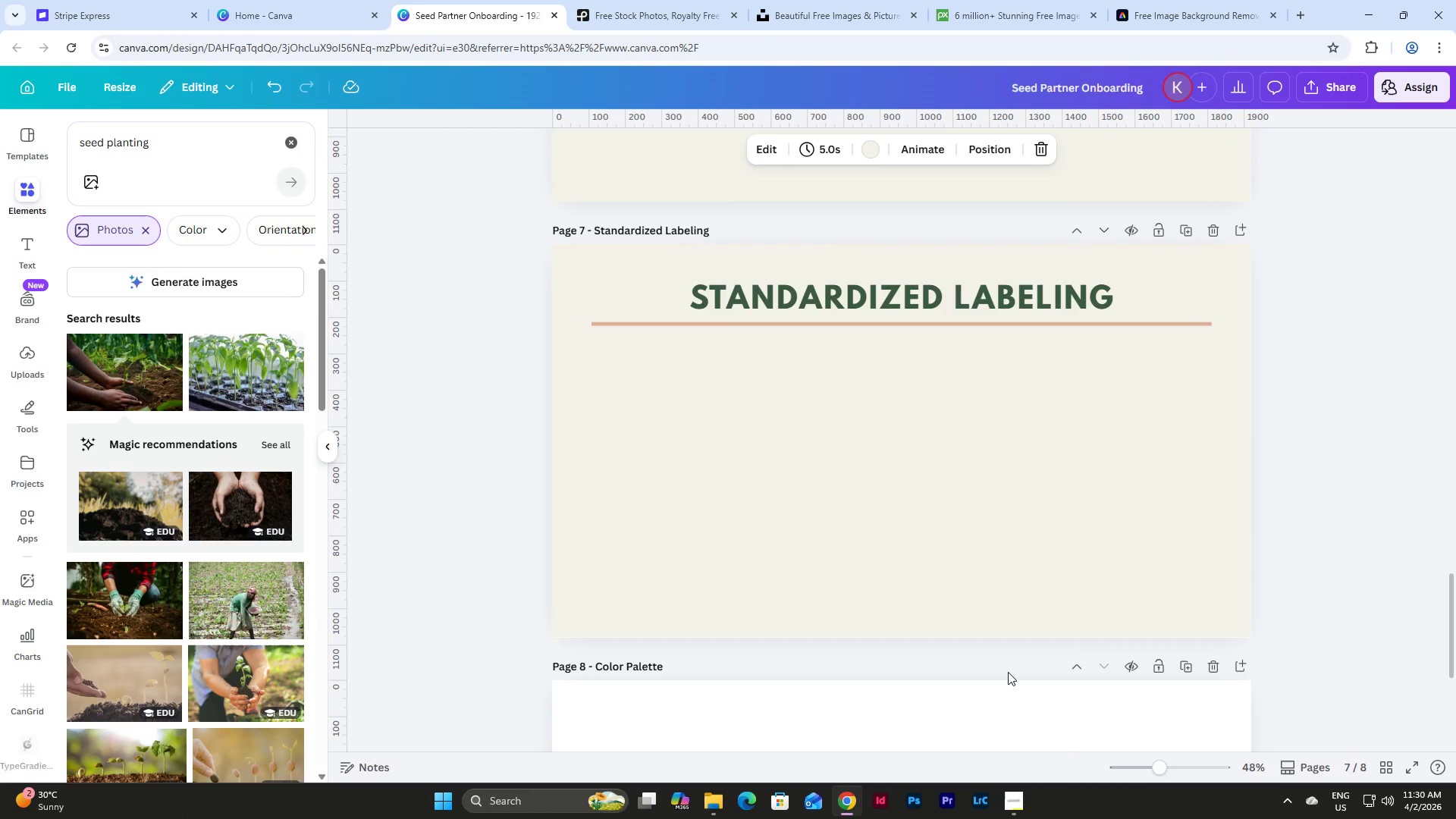 
left_click([1015, 797])